 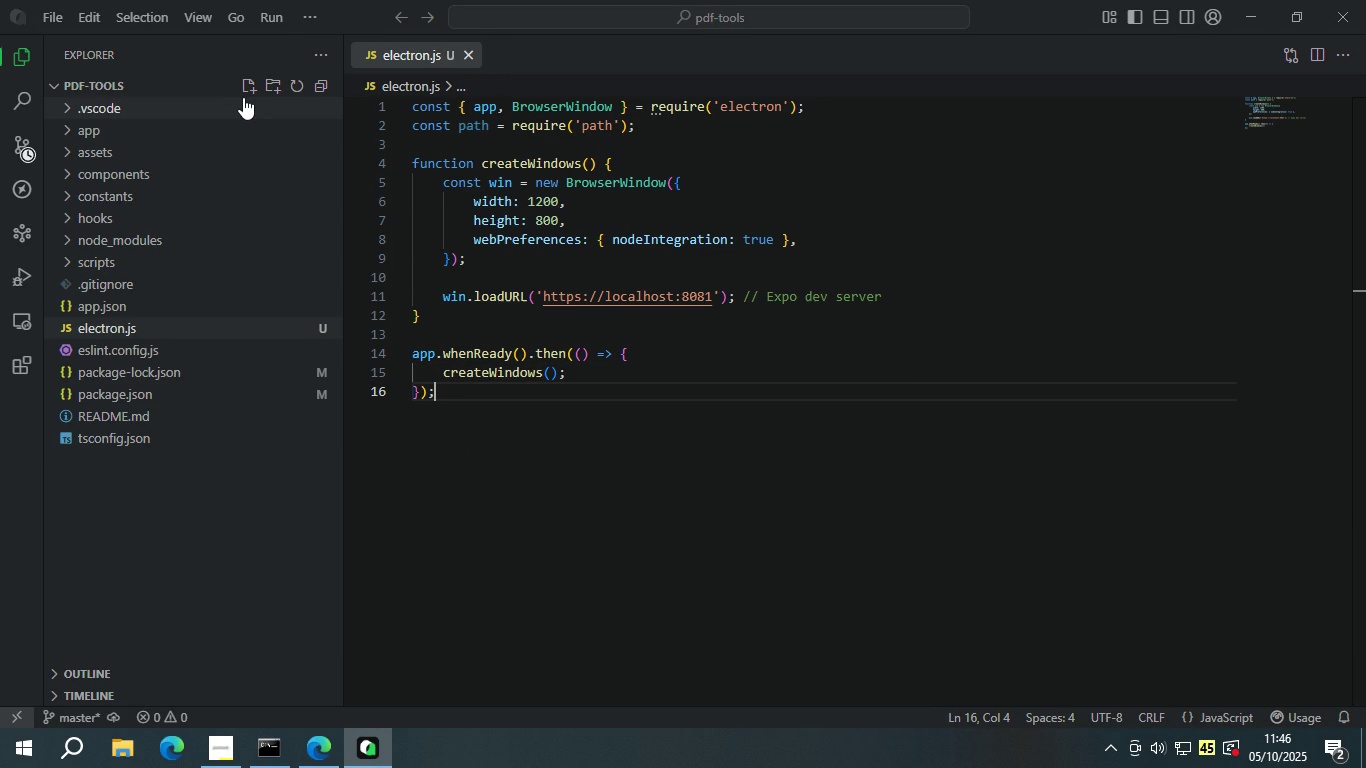 
double_click([140, 388])
 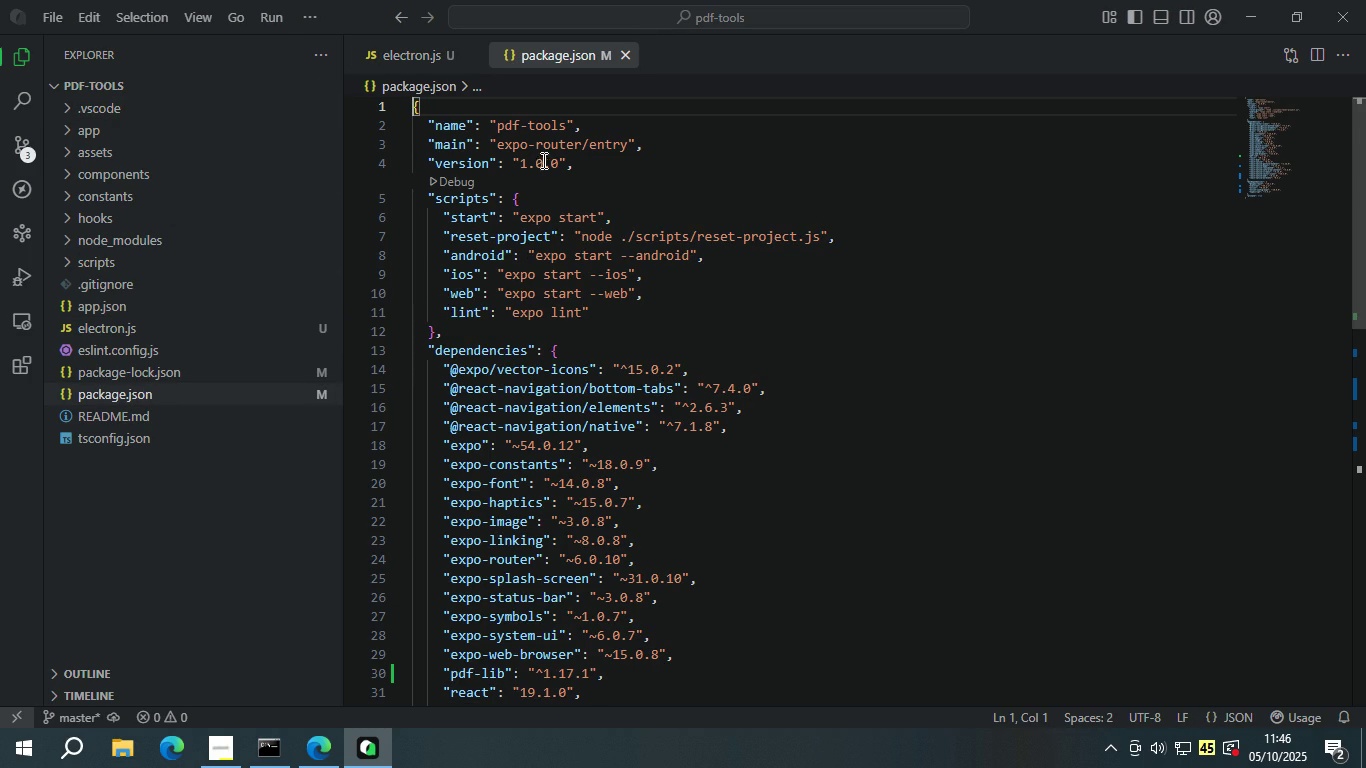 
left_click([624, 147])
 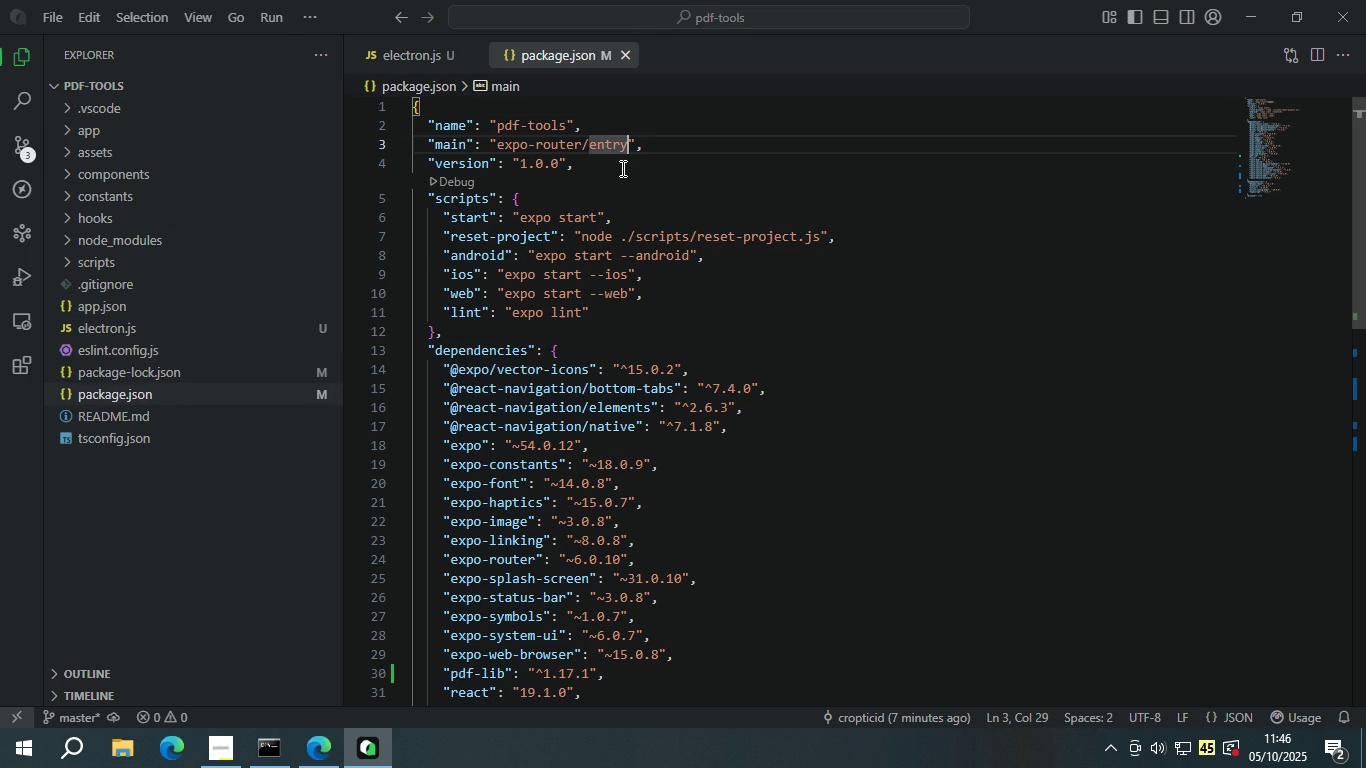 
left_click([591, 187])
 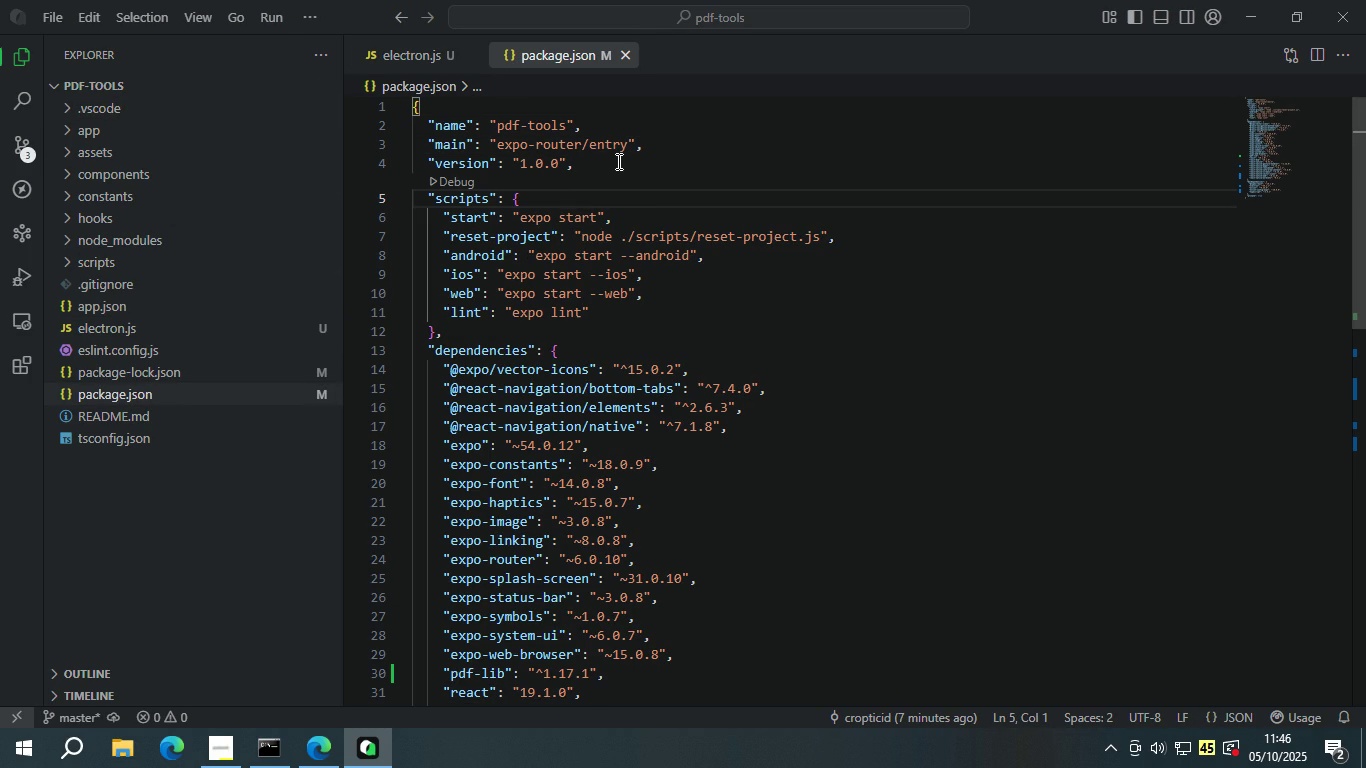 
left_click([623, 148])
 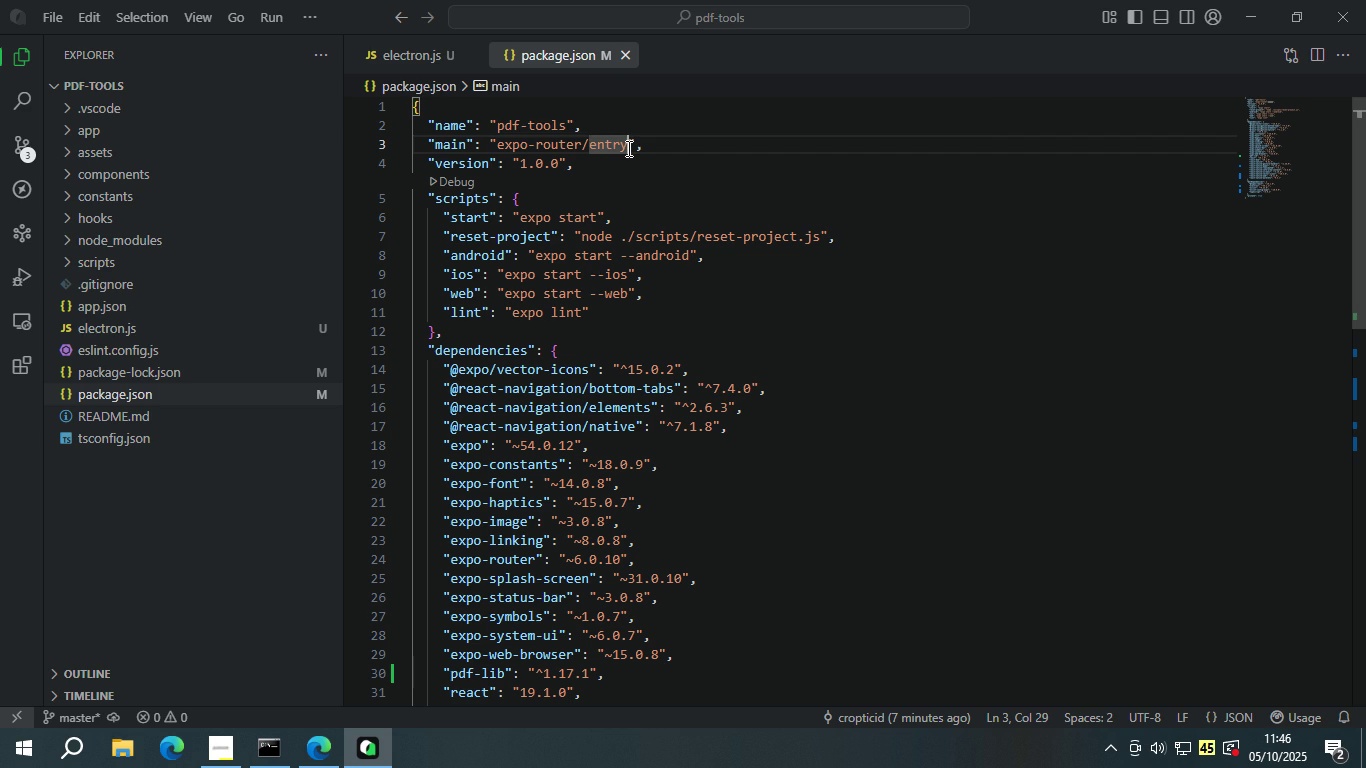 
left_click([627, 148])
 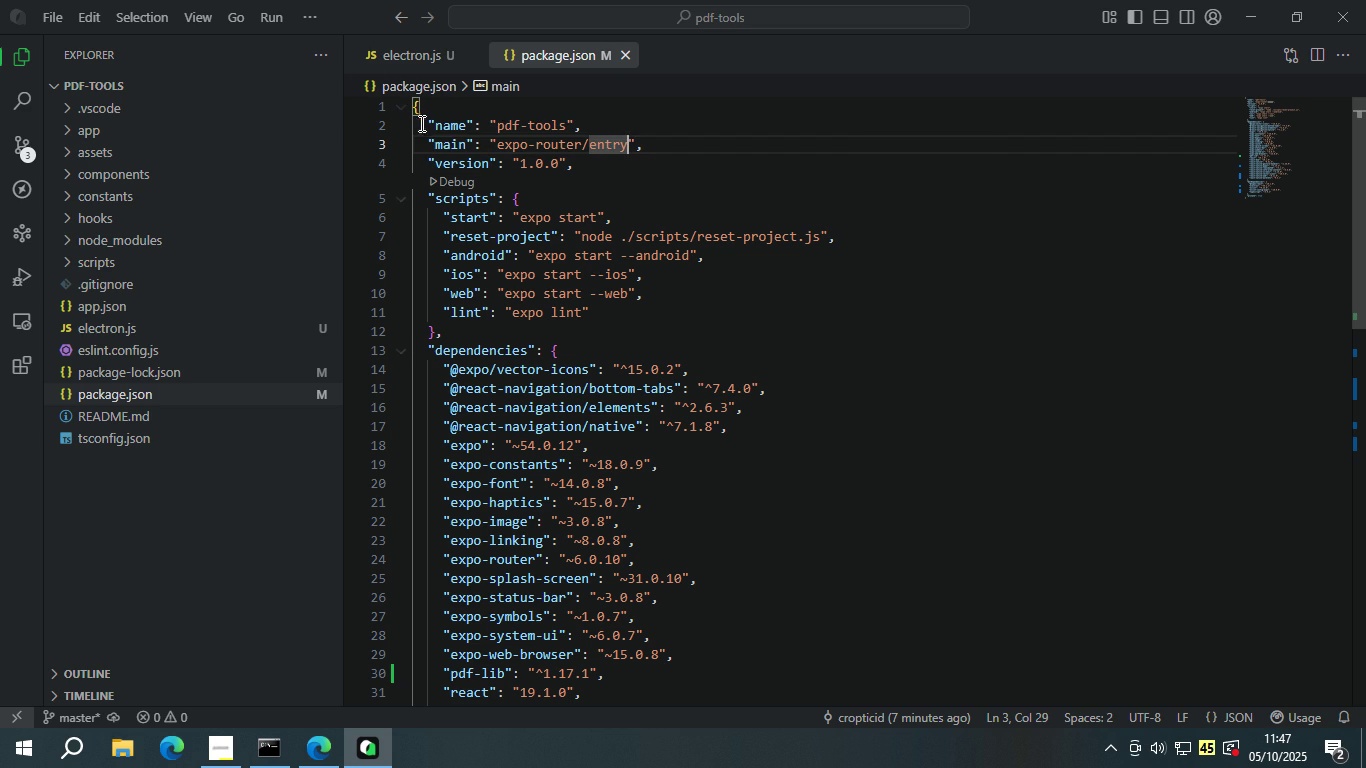 
left_click([426, 136])
 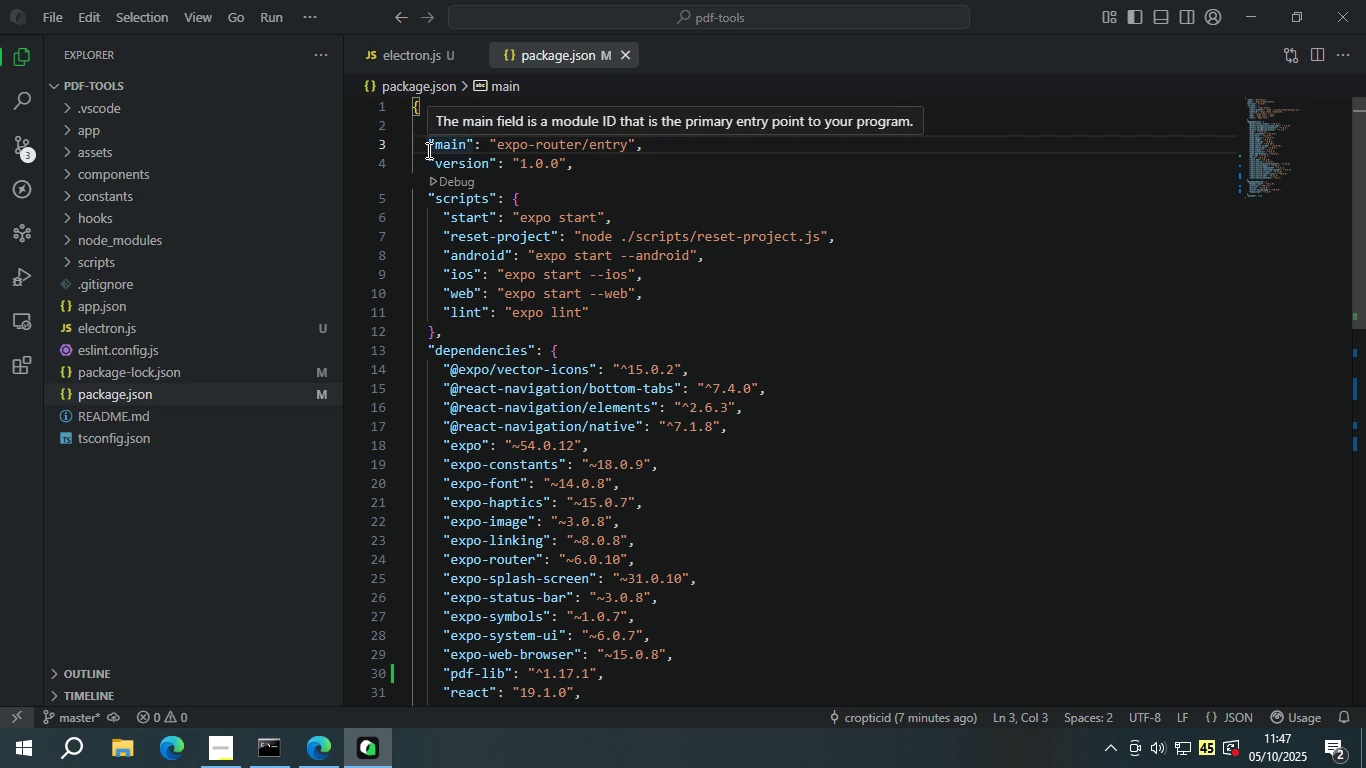 
key(Backslash)
 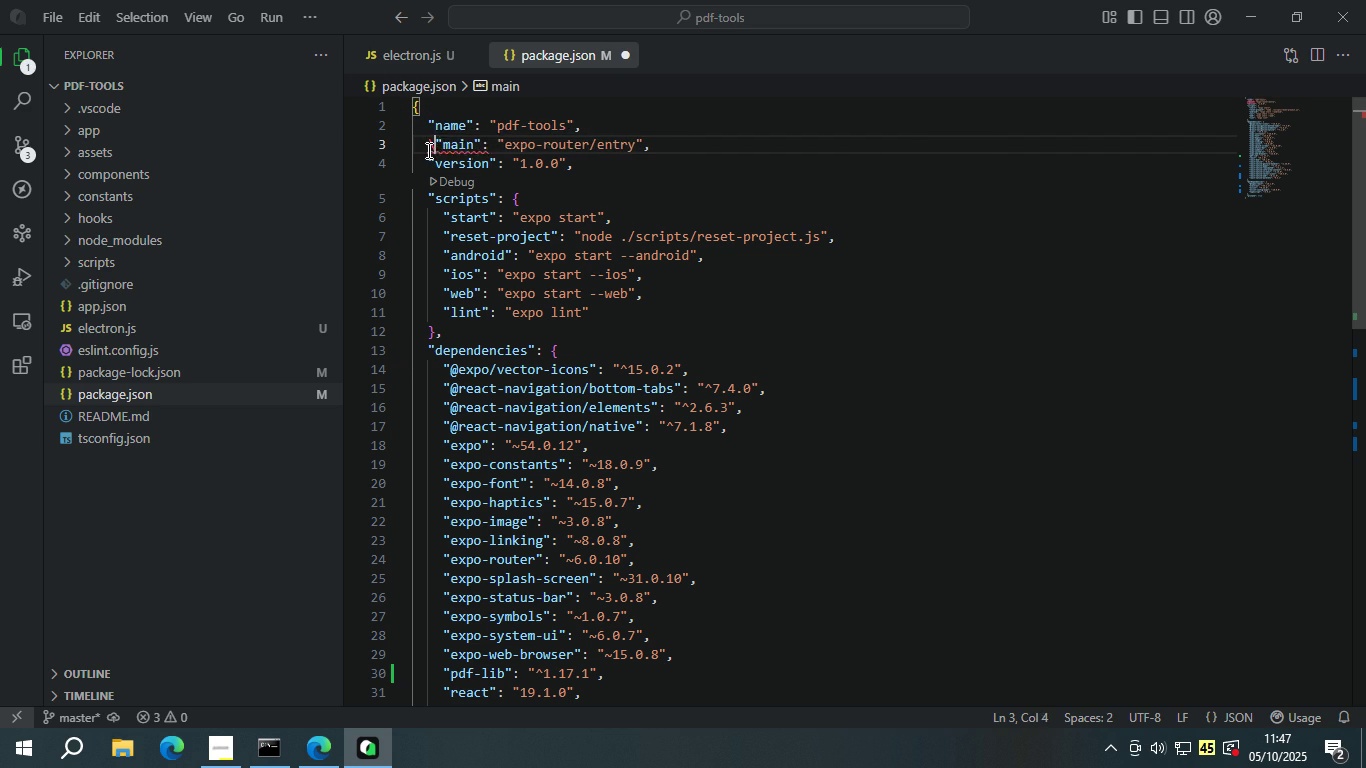 
key(Backslash)
 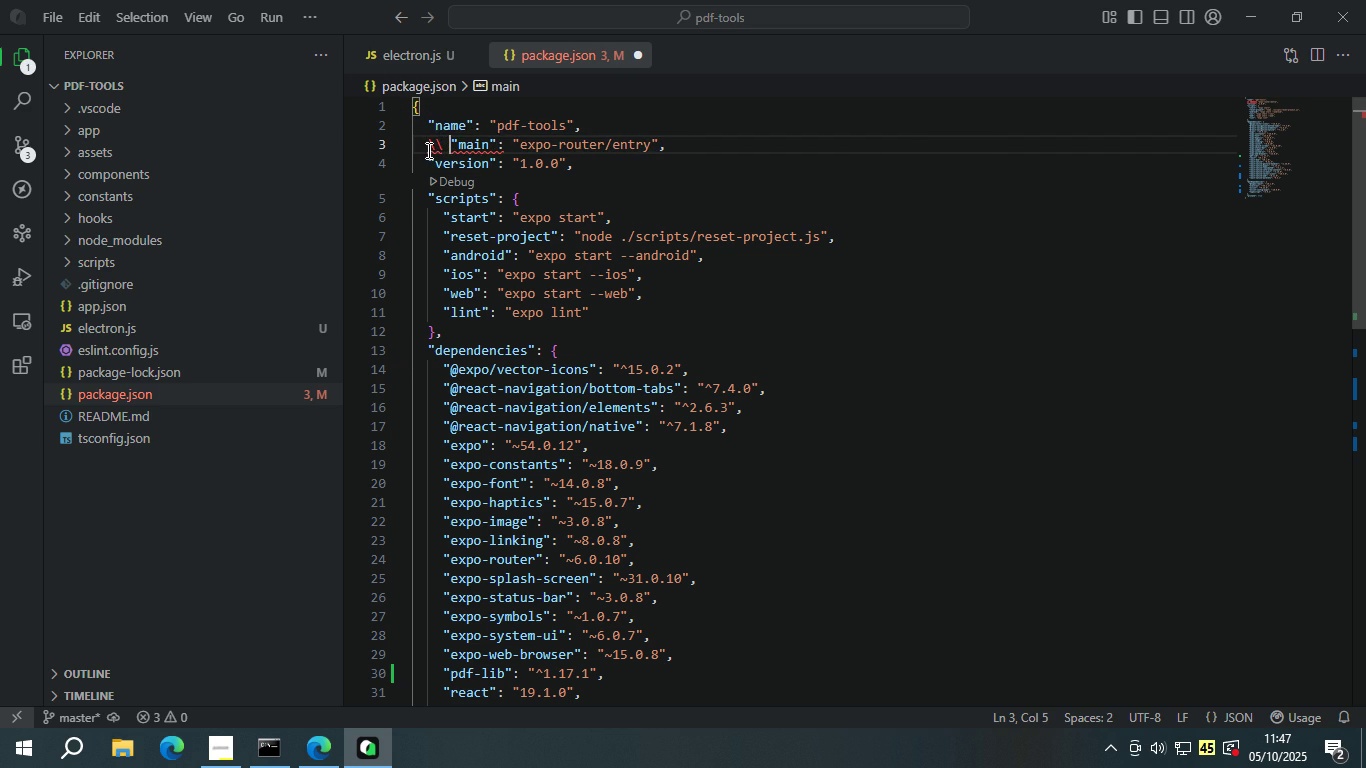 
key(Space)
 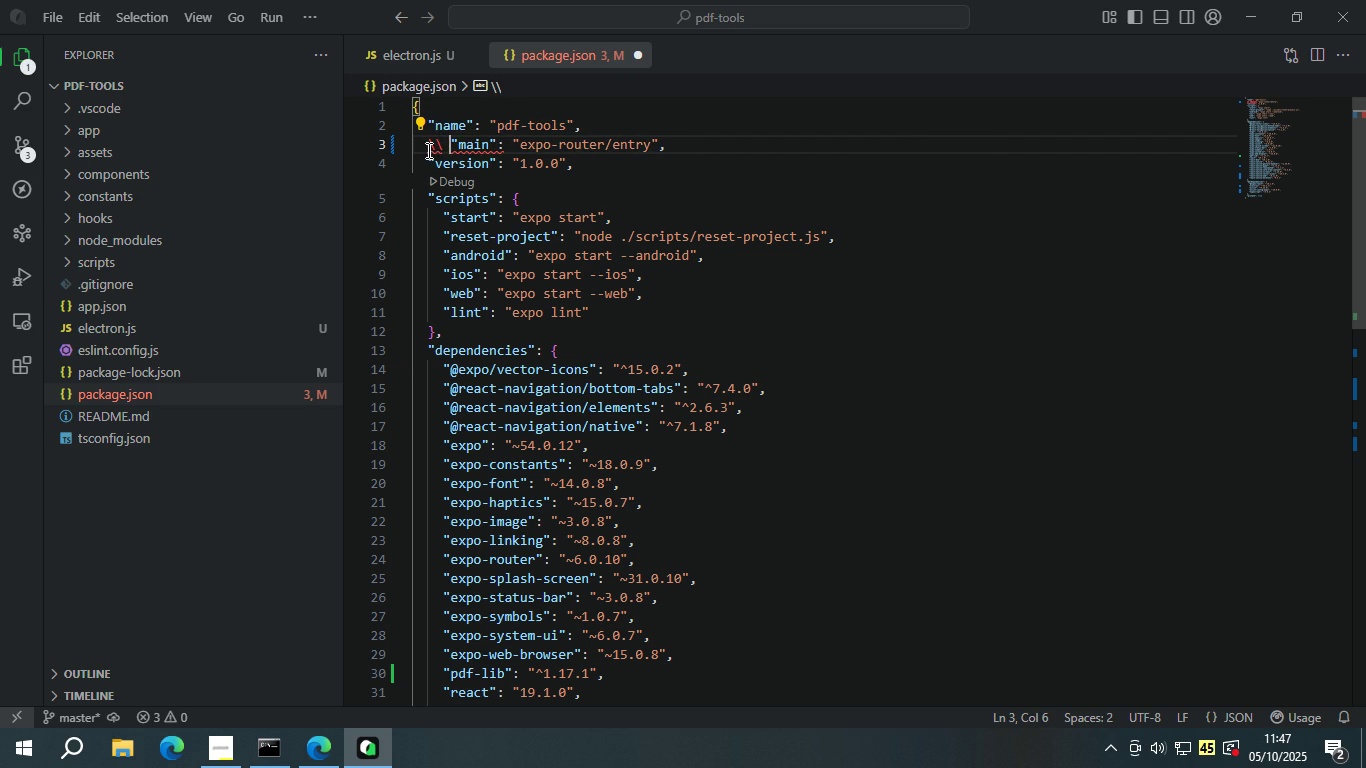 
key(Backspace)
 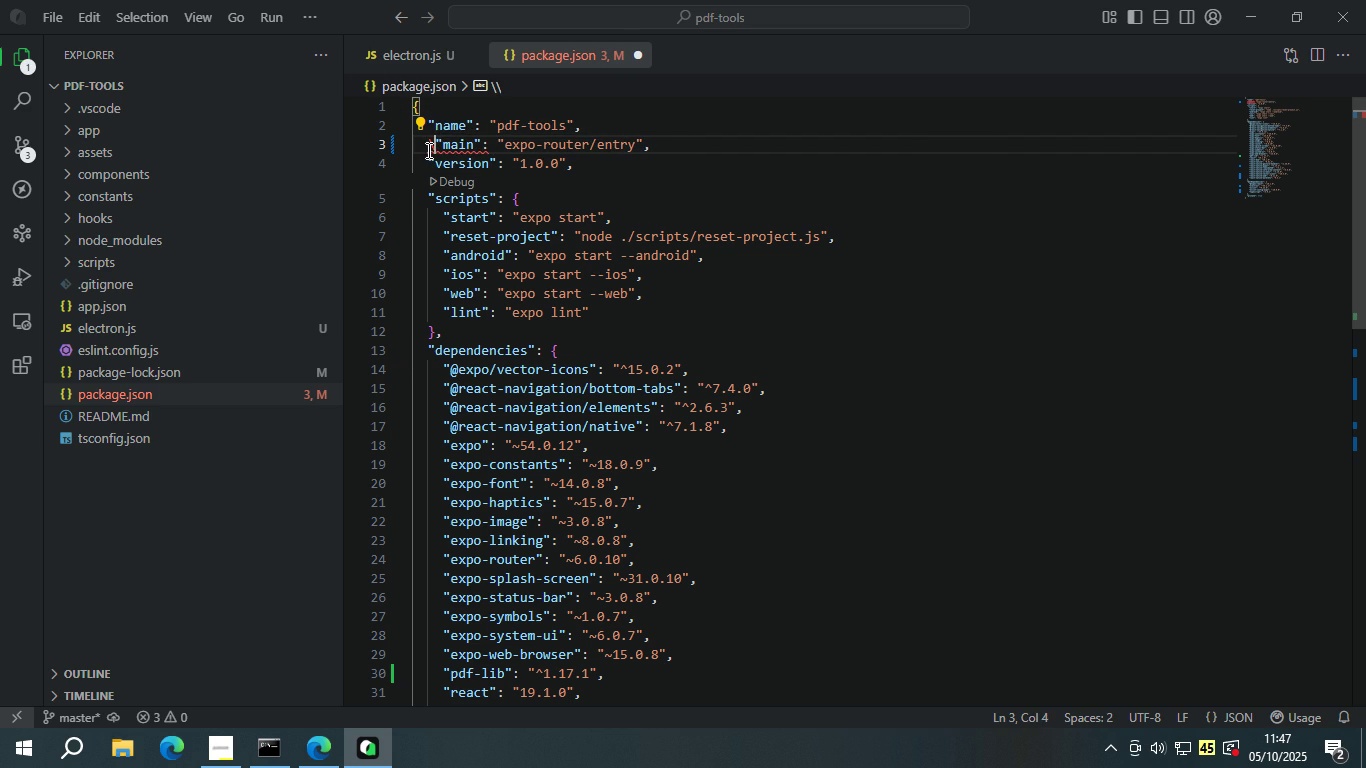 
key(Backspace)
 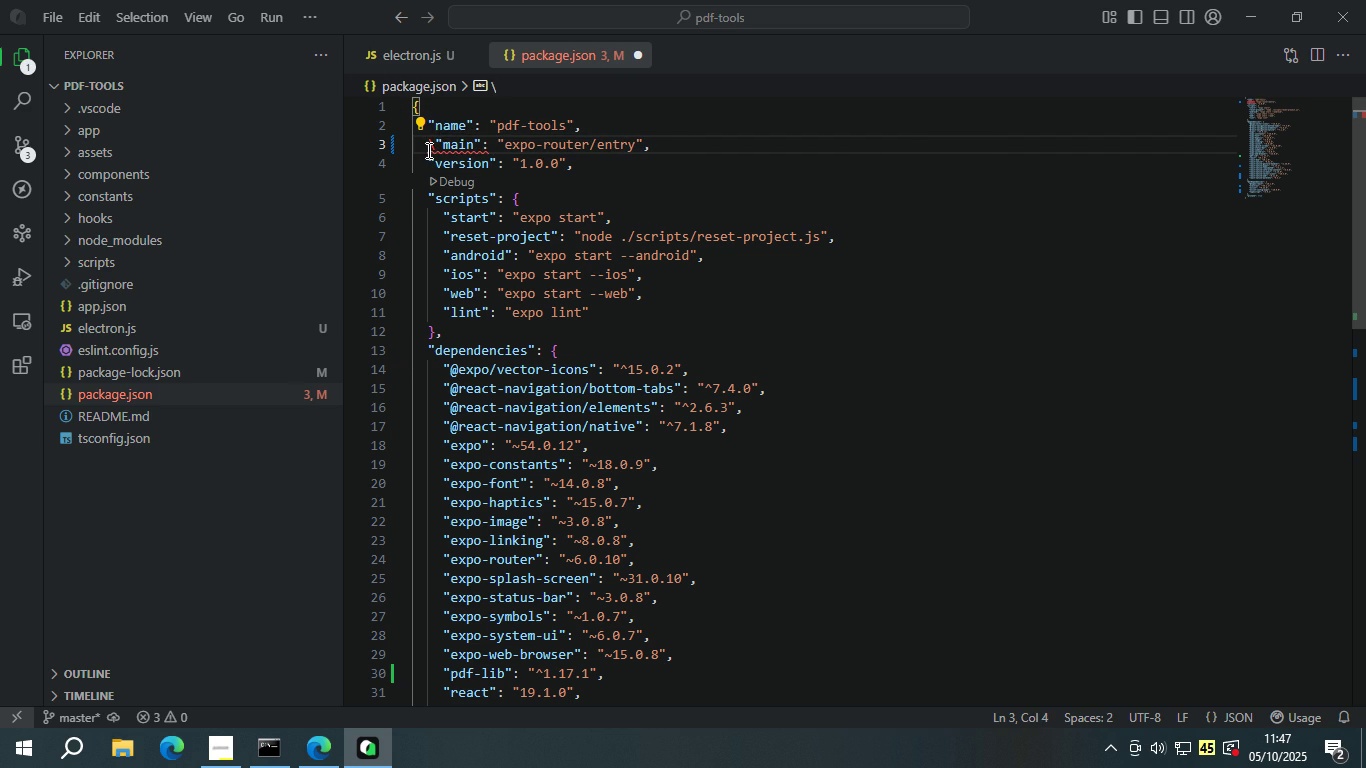 
key(Backspace)
 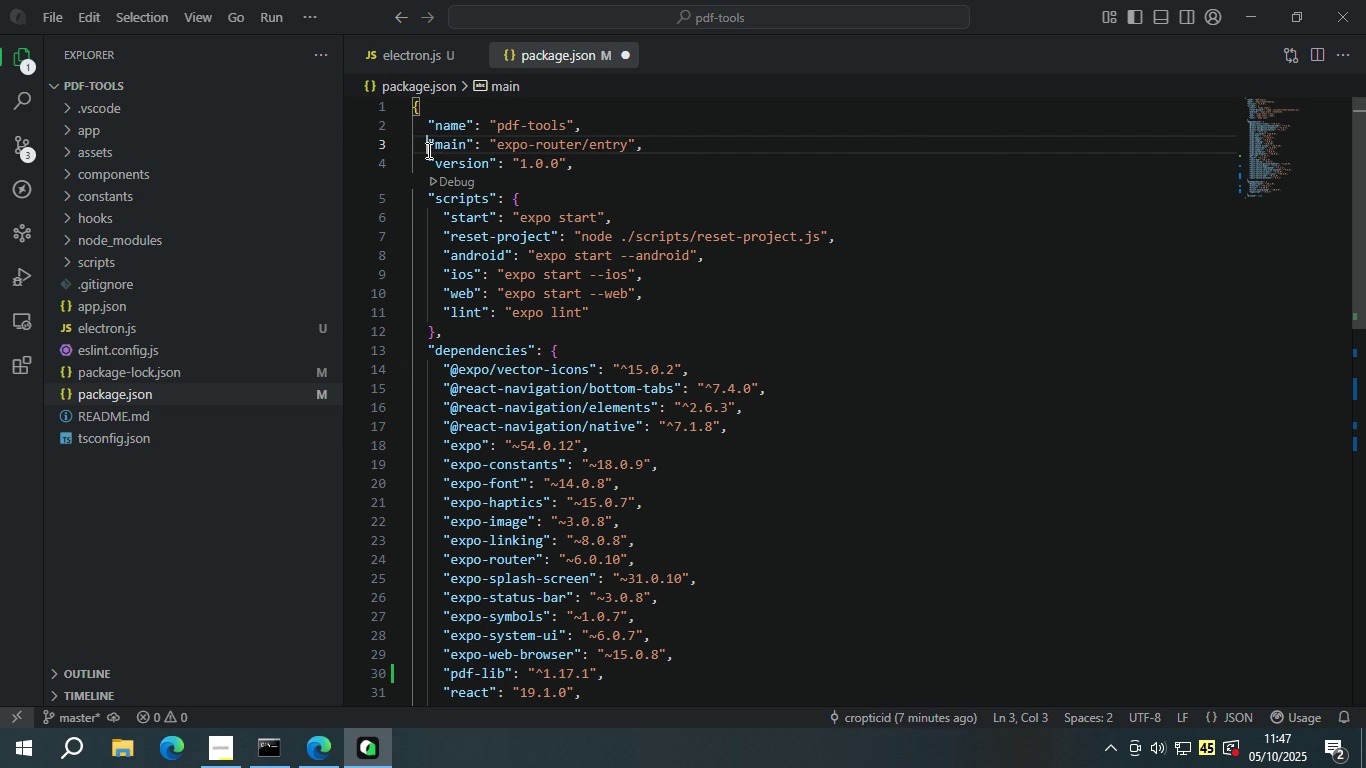 
key(Slash)
 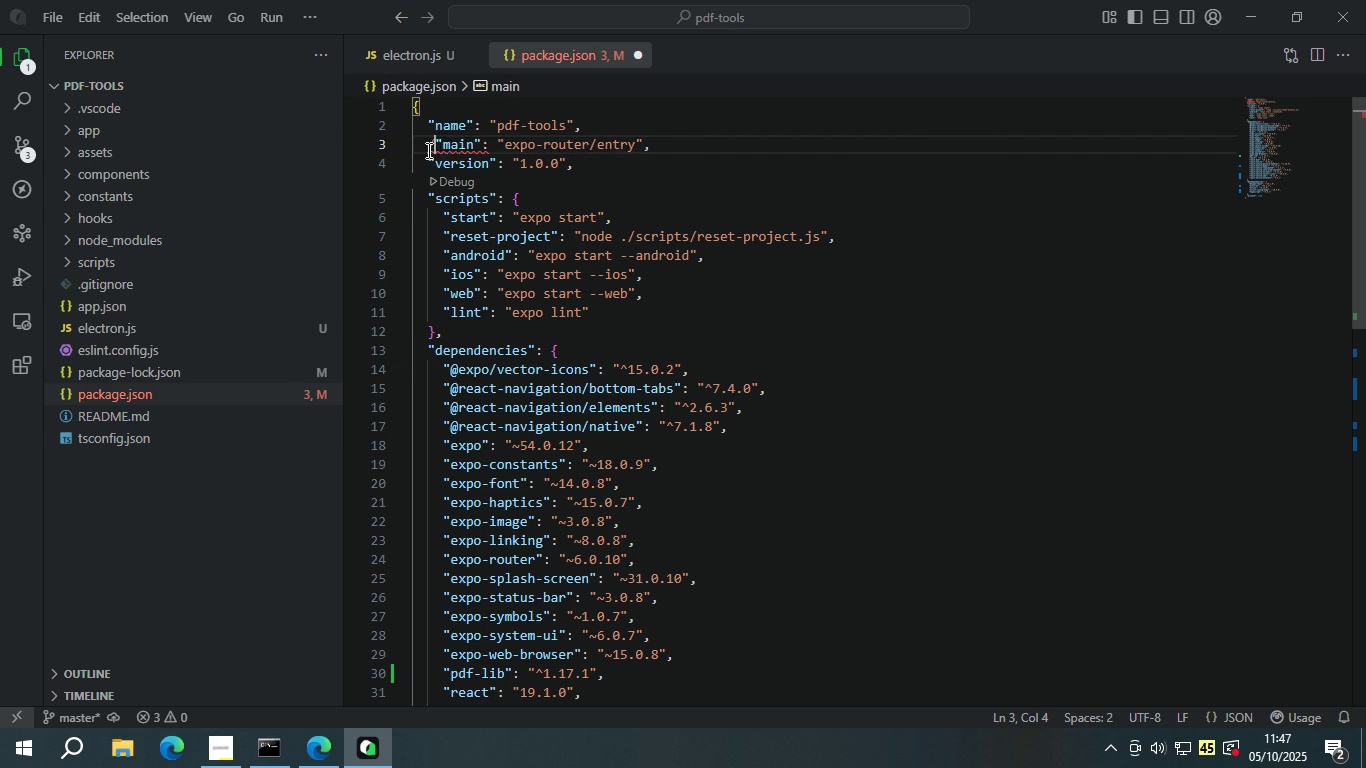 
key(Slash)
 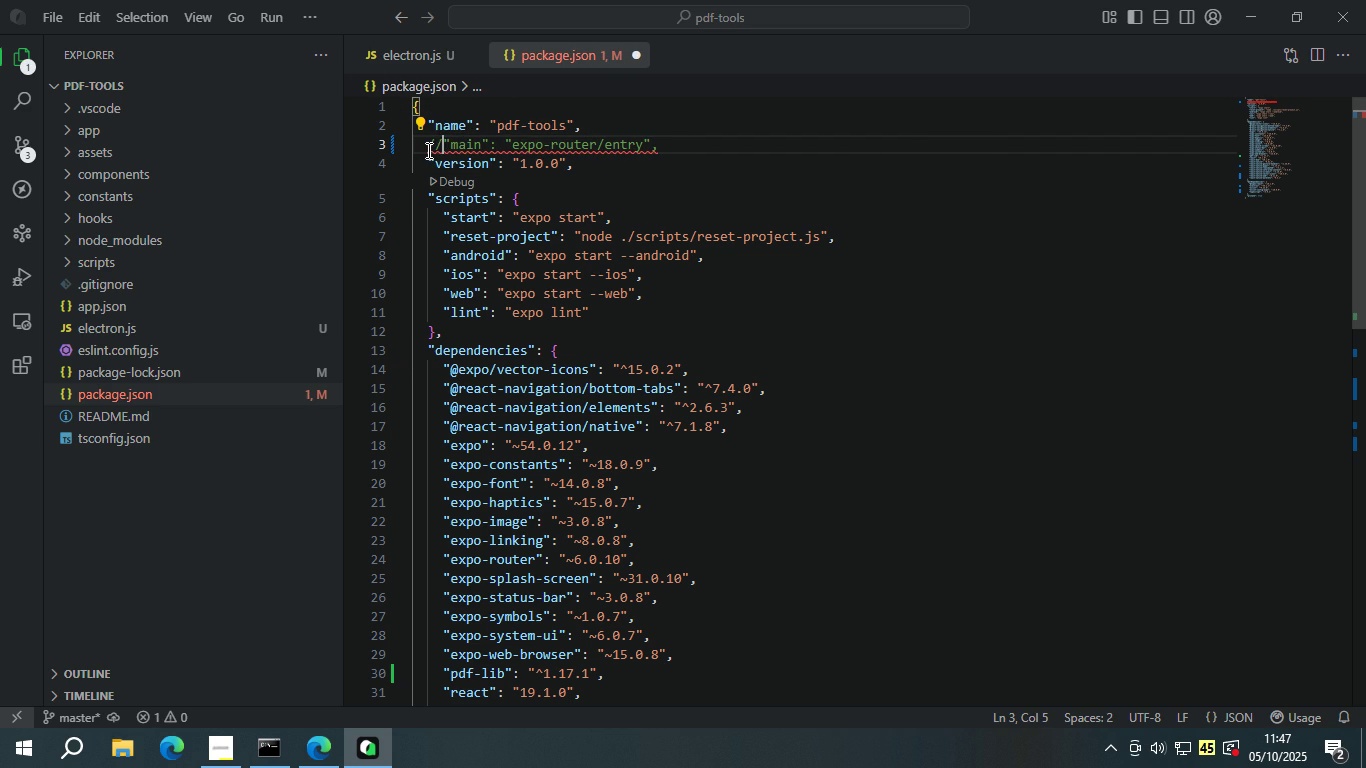 
key(Space)